 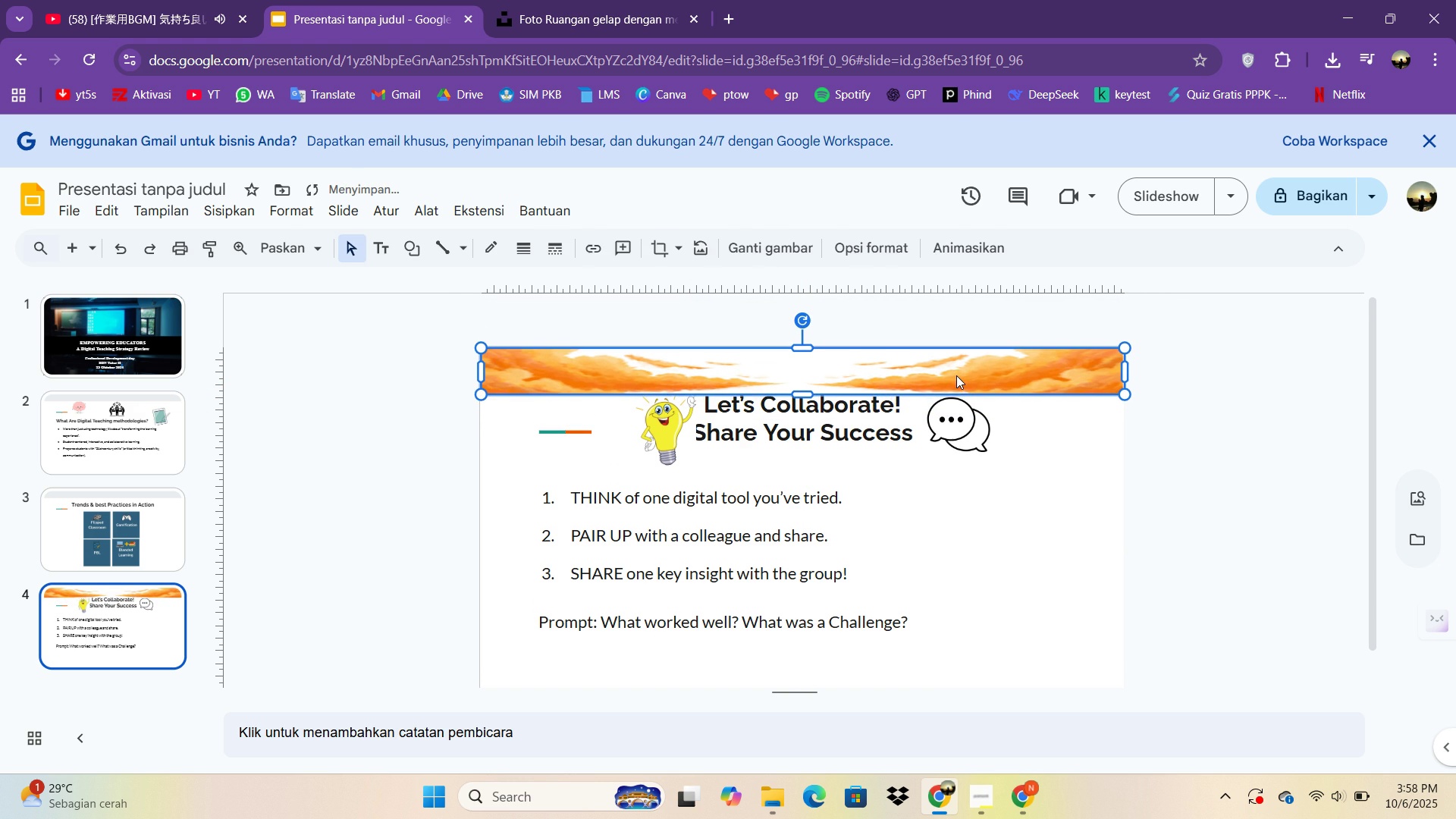 
key(ArrowUp)
 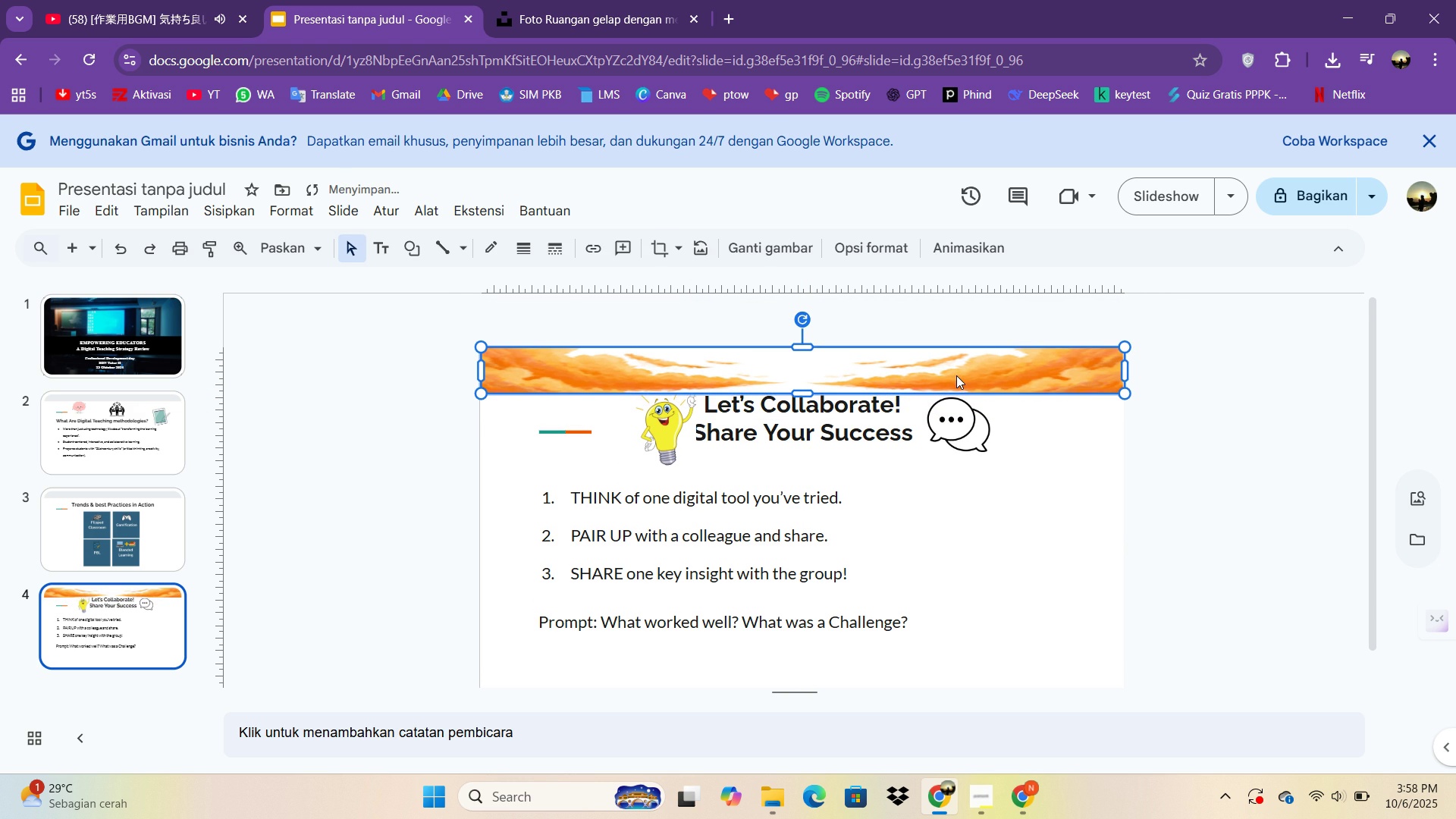 
key(ArrowUp)
 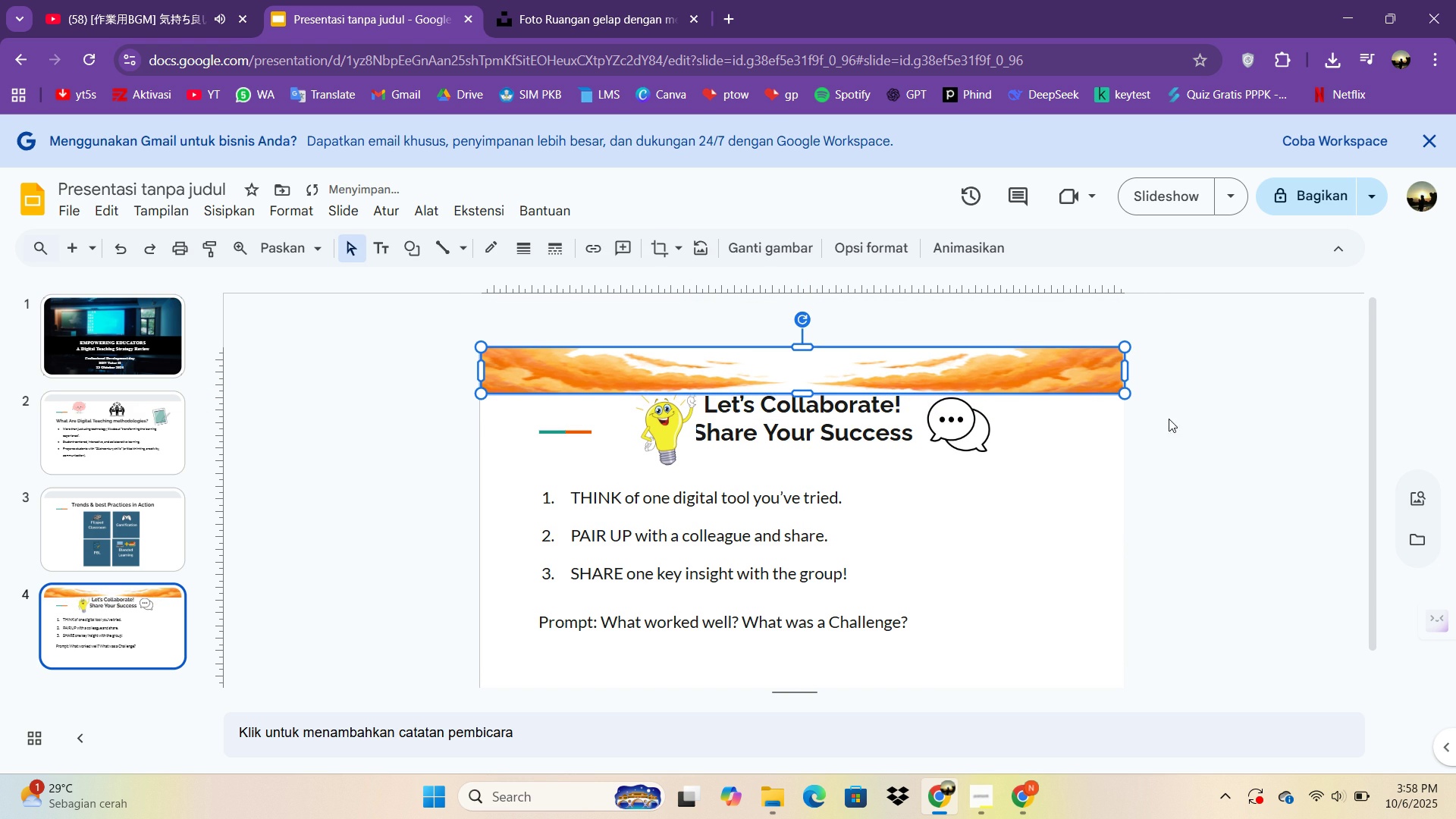 
left_click([1159, 418])
 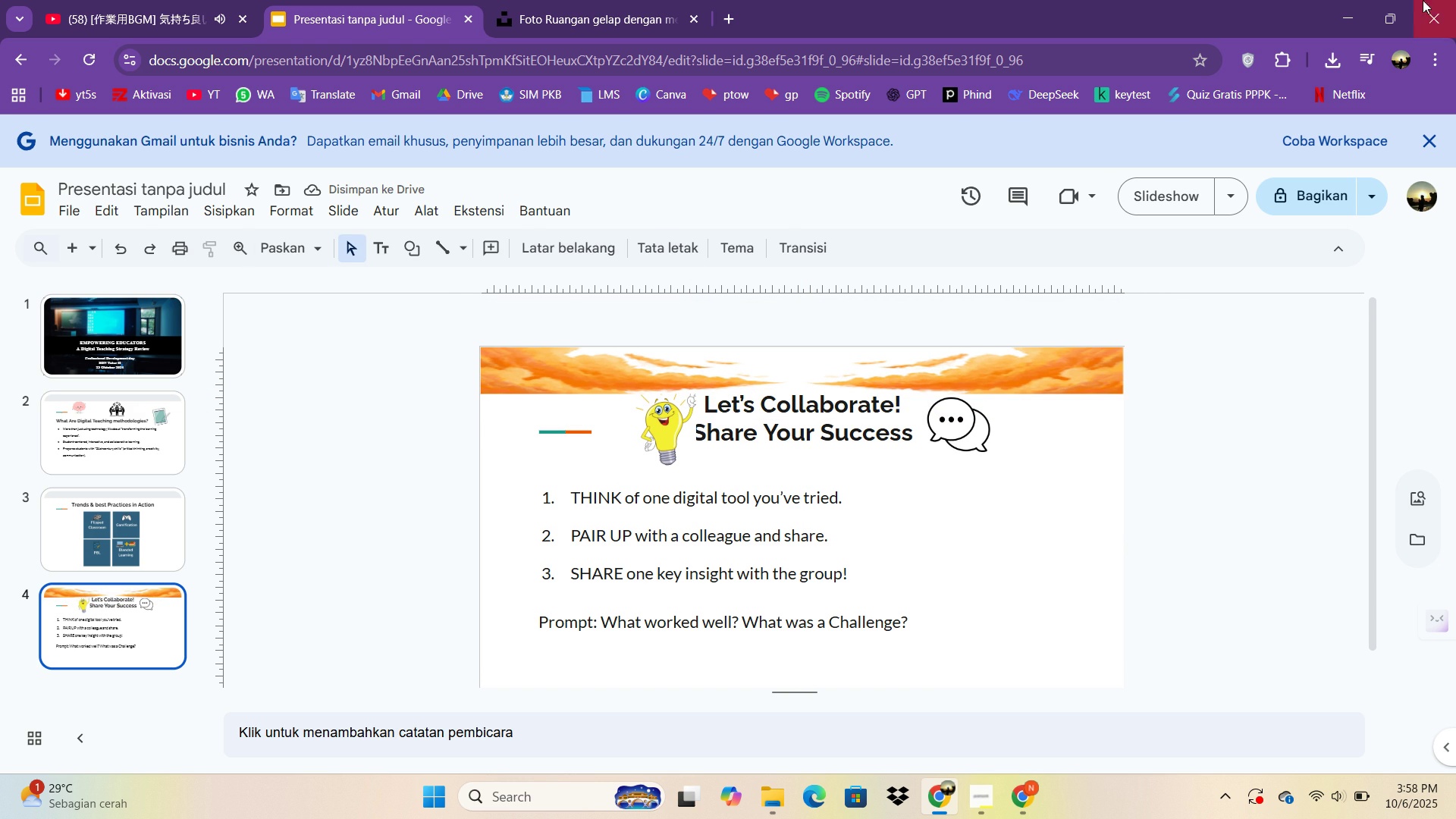 
left_click([102, 209])
 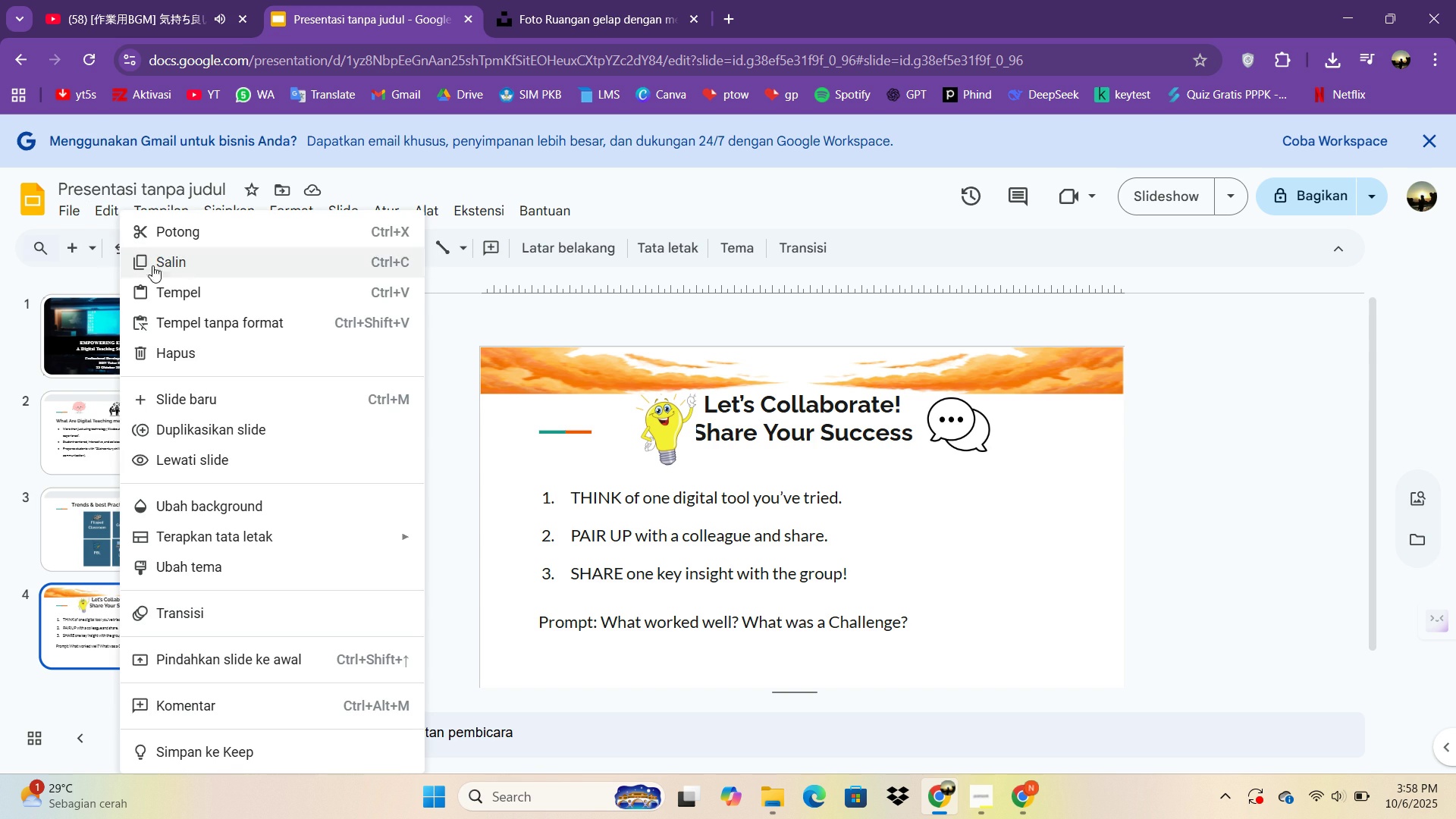 
left_click([166, 398])
 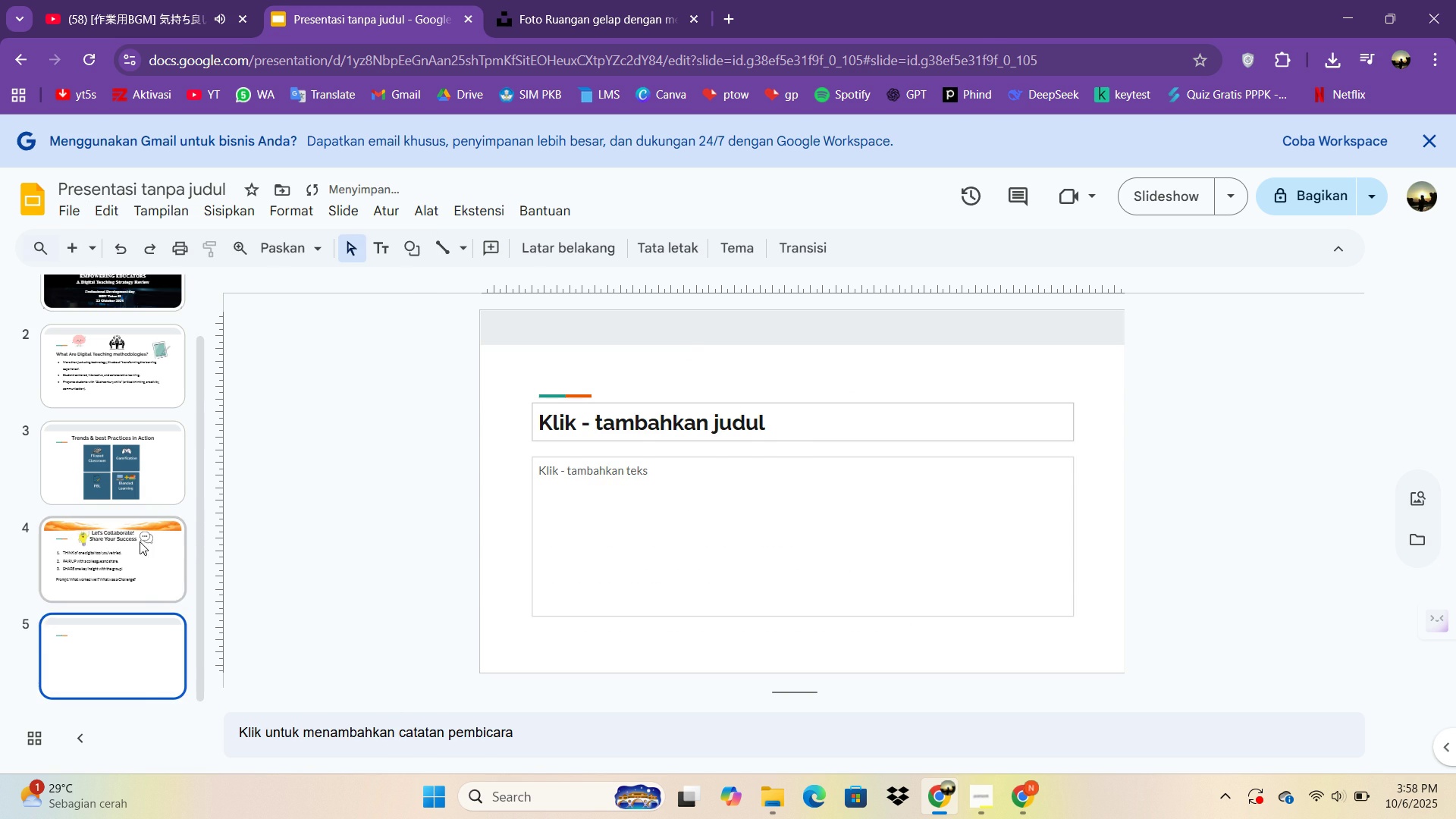 
left_click([150, 573])
 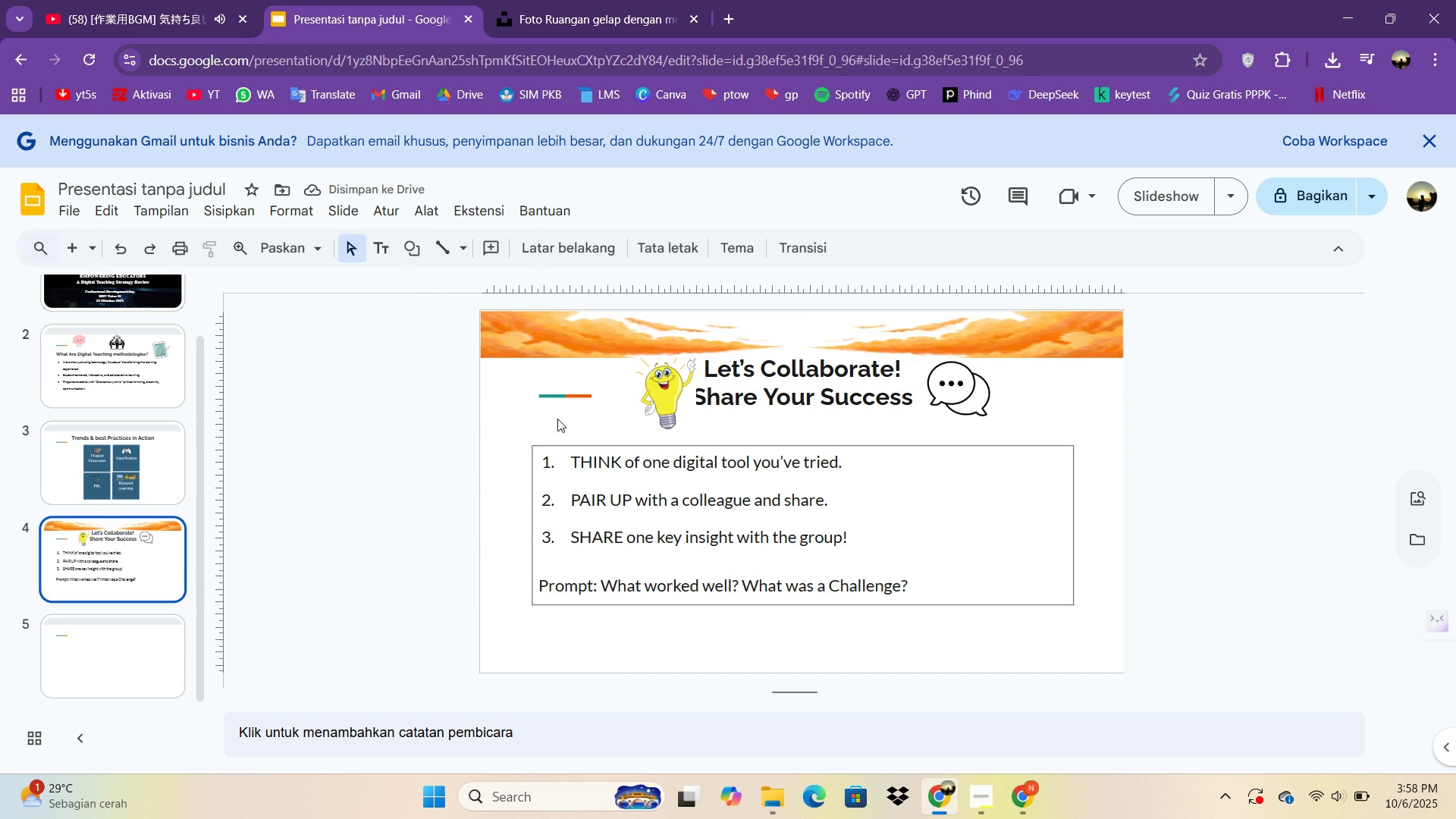 
key(ArrowLeft)
 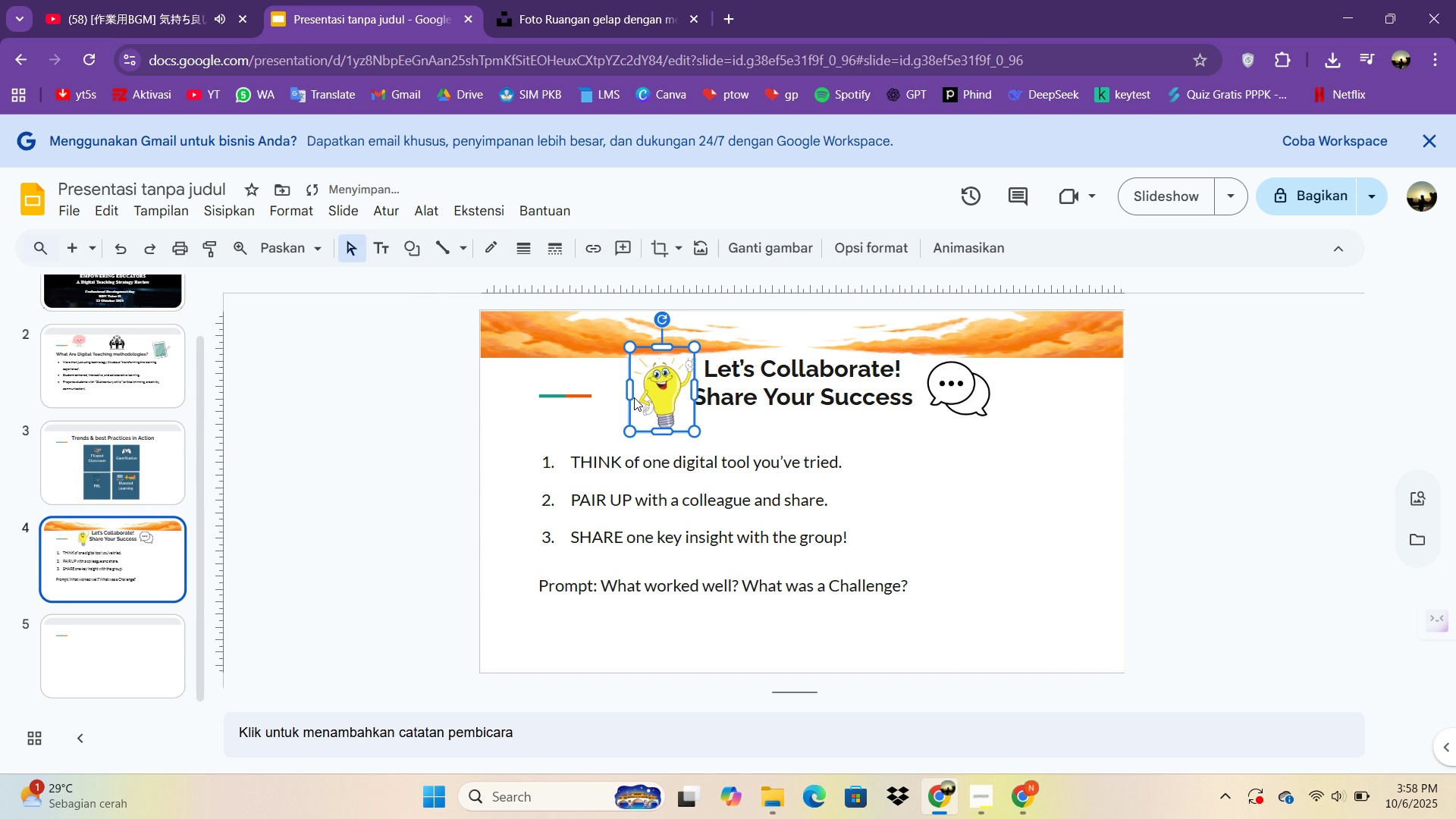 
key(ArrowLeft)
 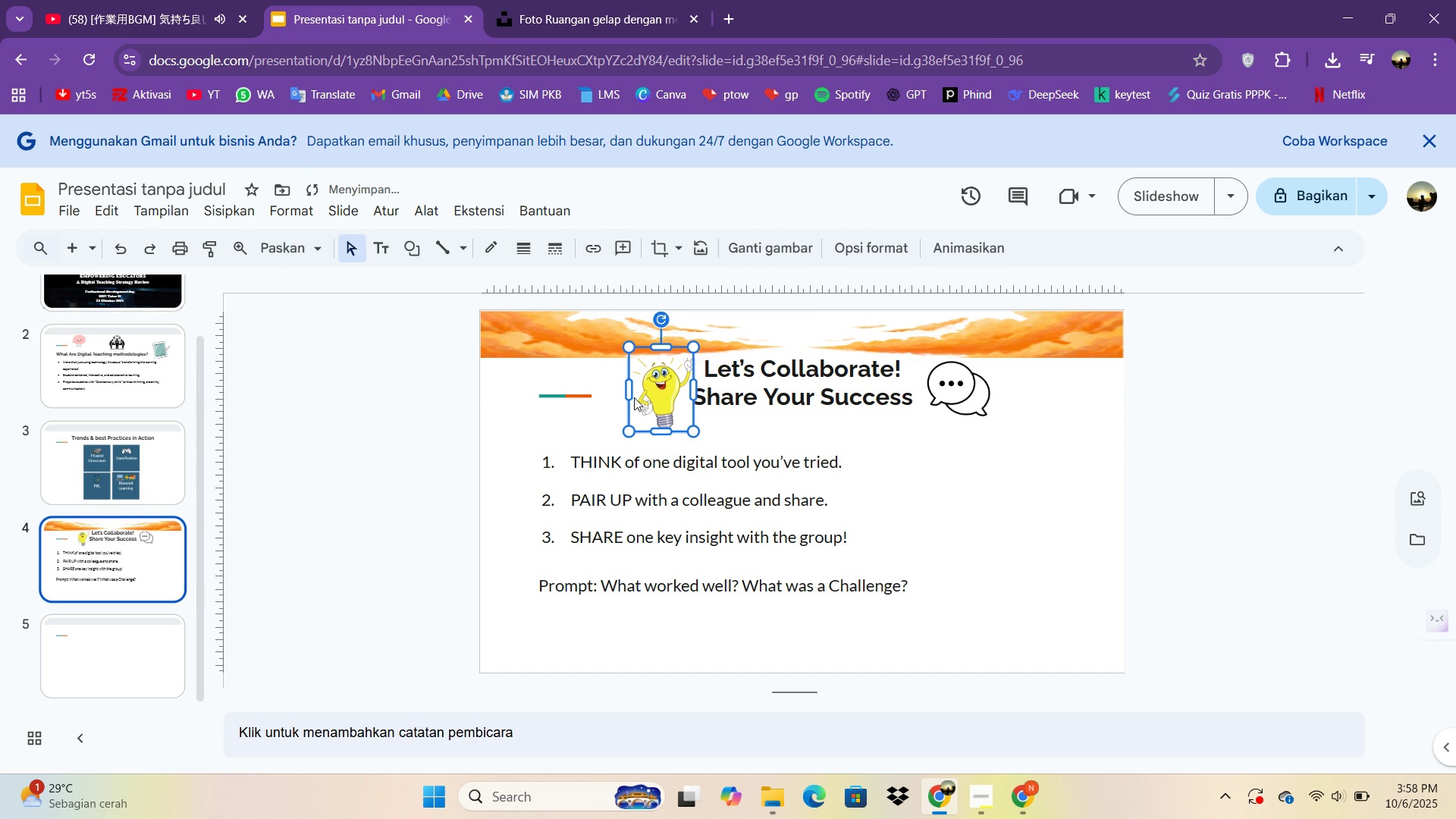 
key(ArrowLeft)
 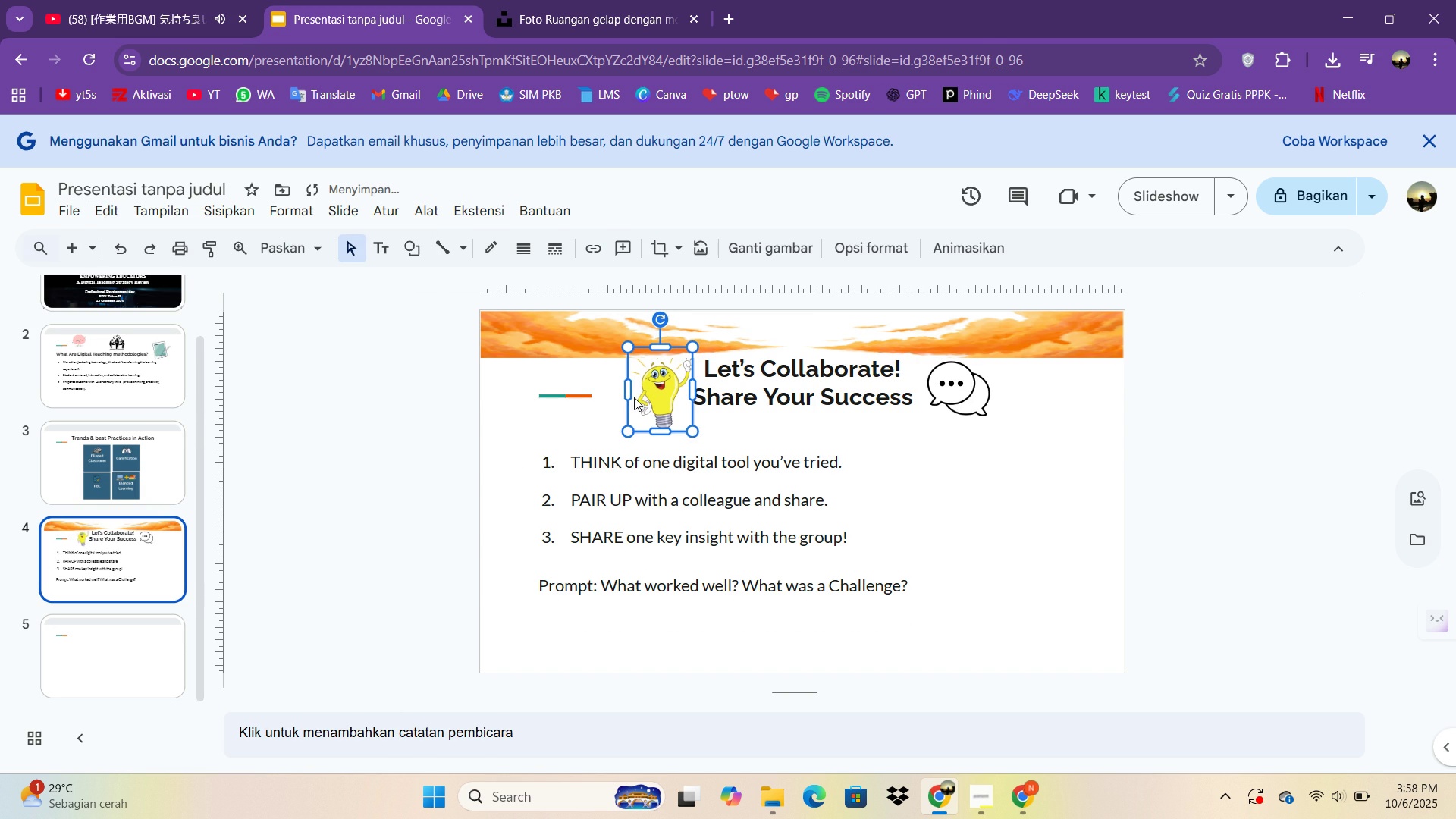 
key(ArrowLeft)
 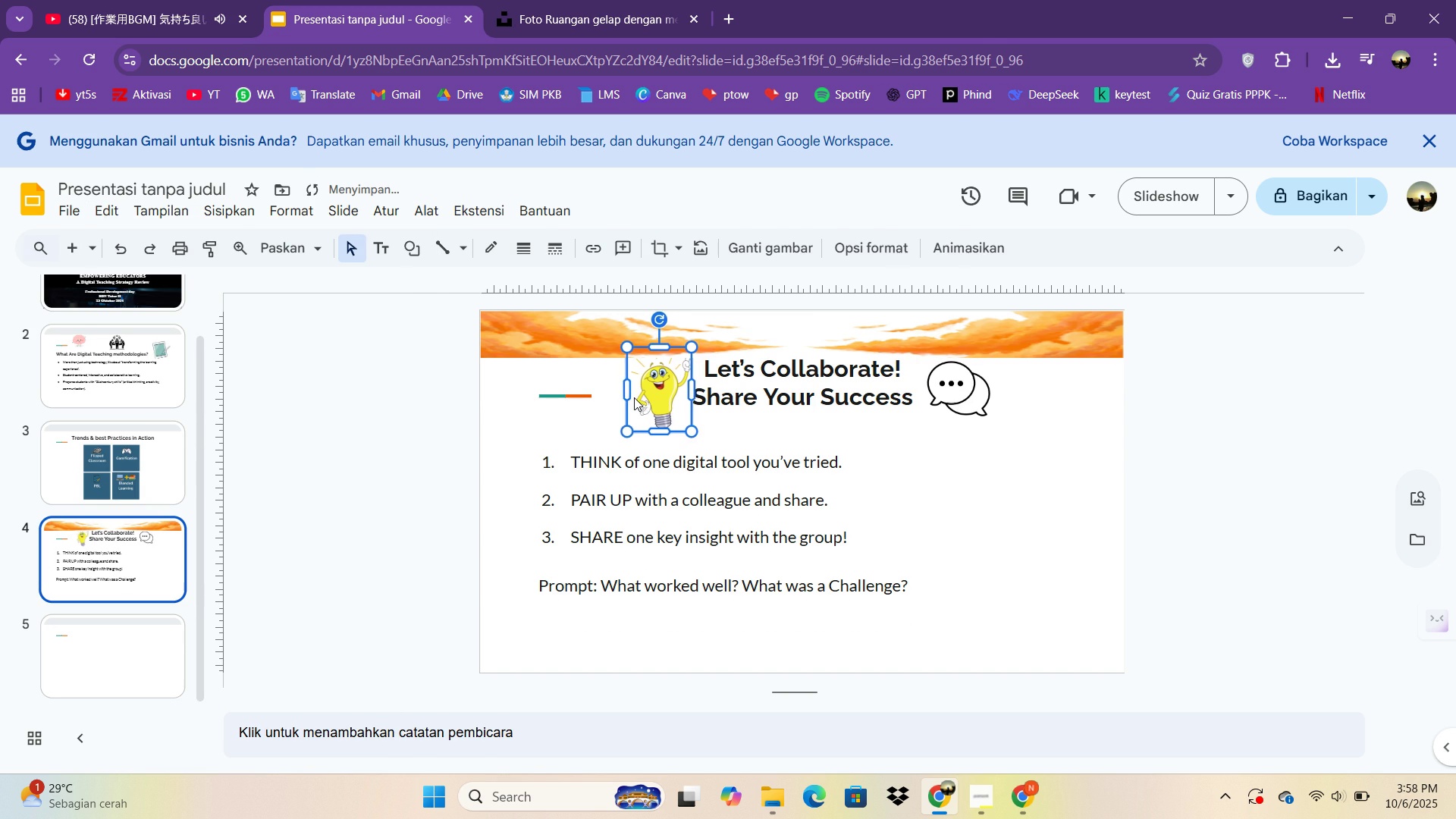 
key(ArrowLeft)
 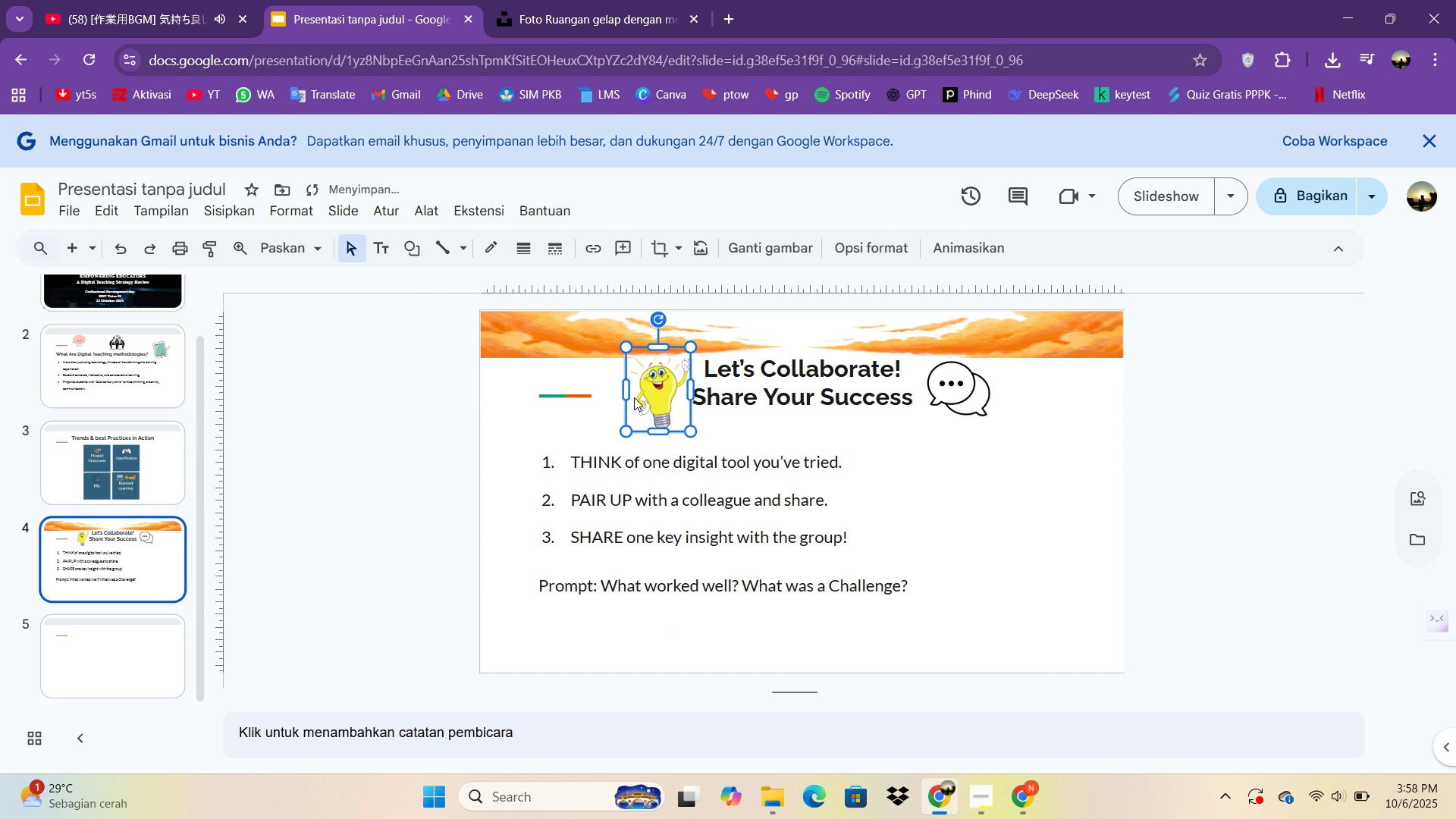 
key(ArrowLeft)
 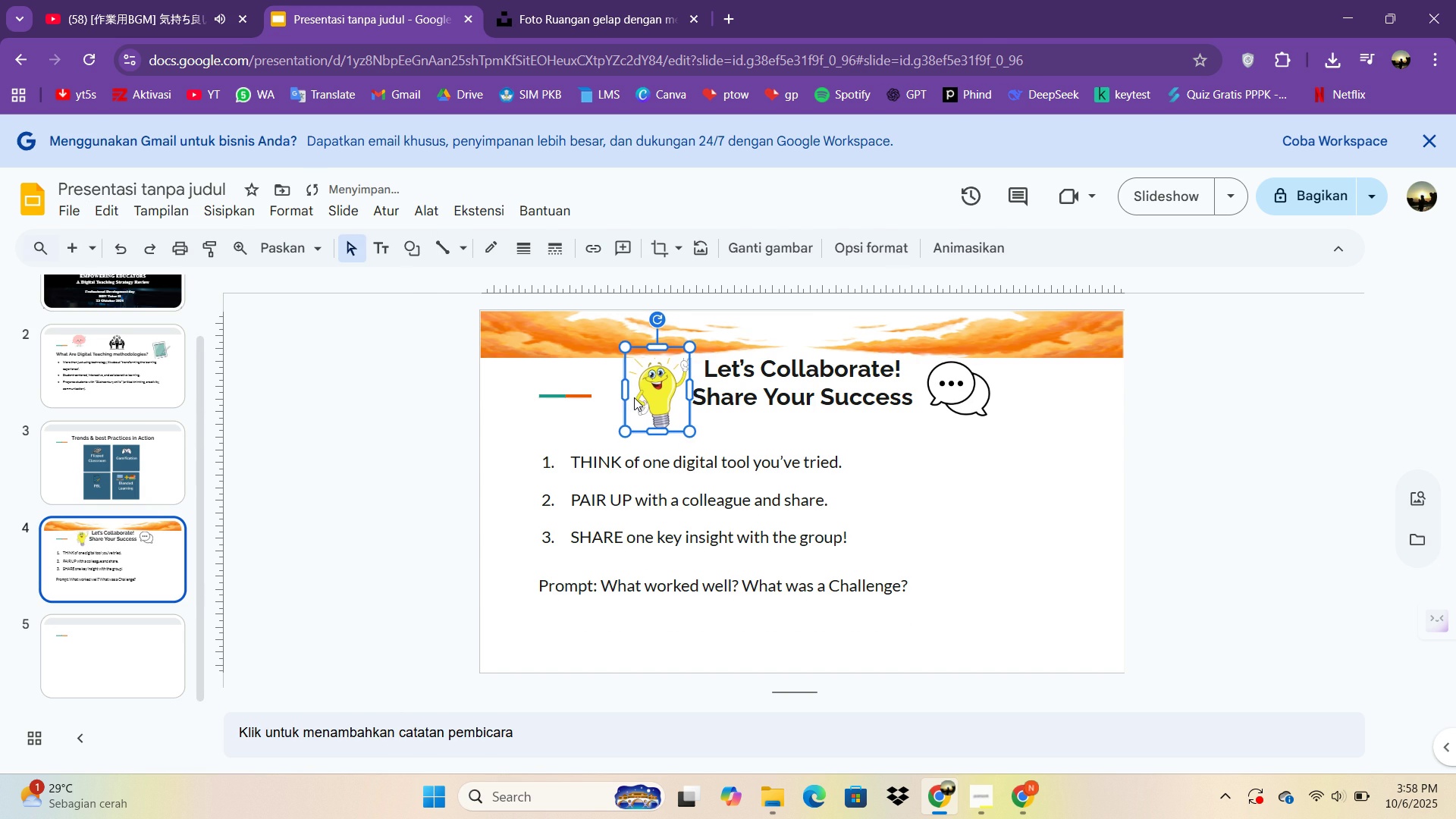 
key(ArrowLeft)
 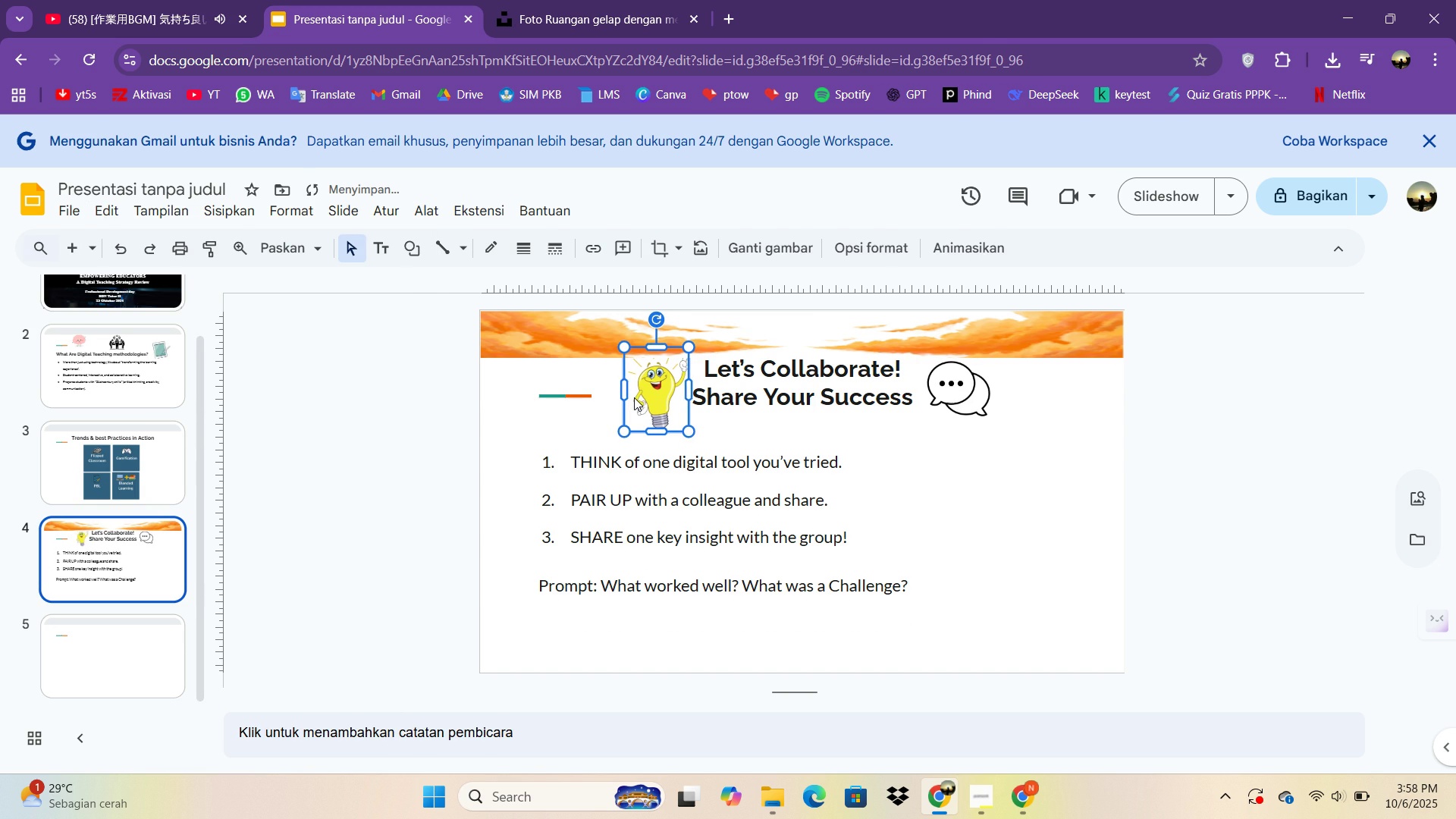 
key(ArrowLeft)
 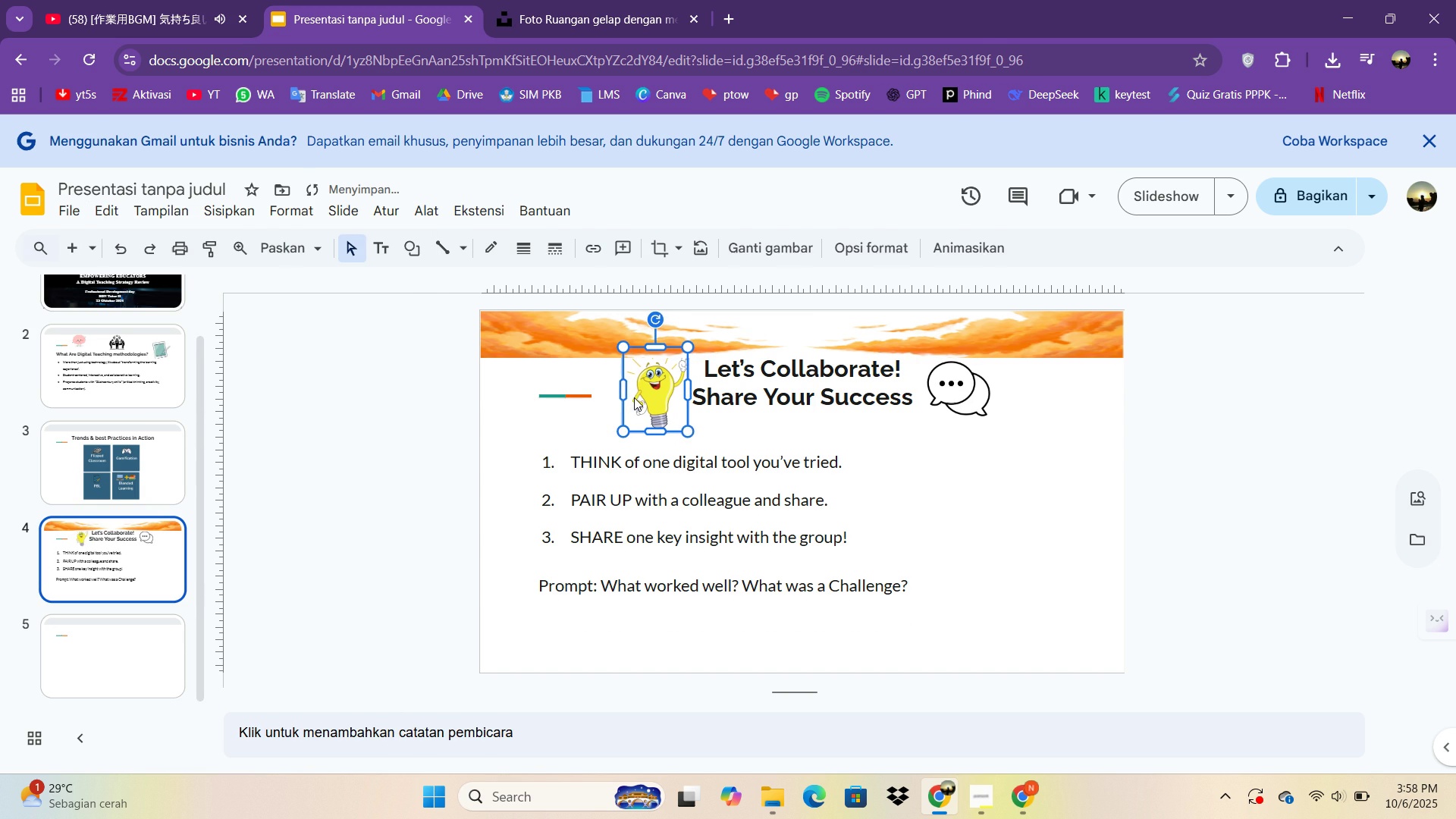 
key(ArrowLeft)